 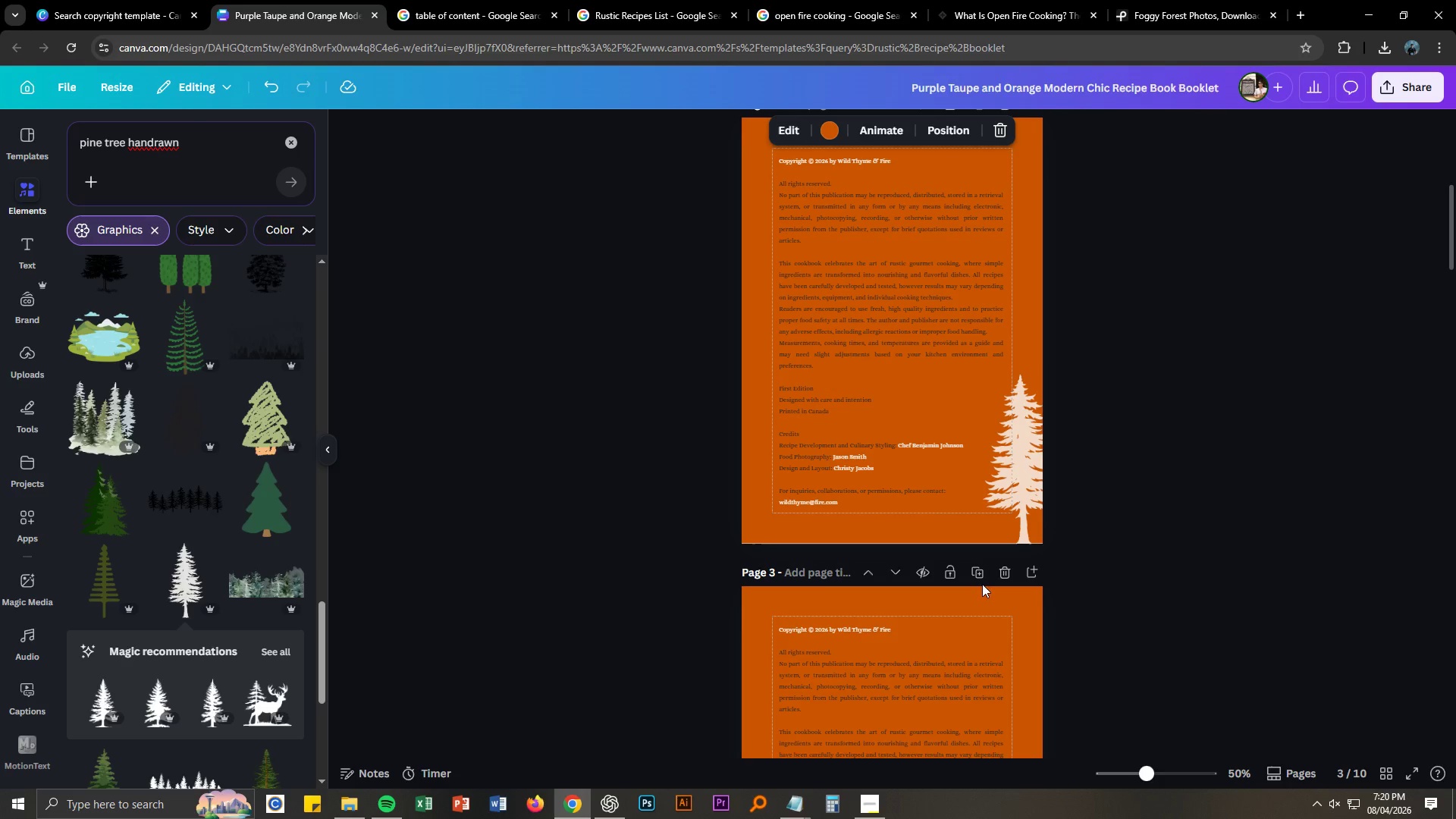 
mouse_move([952, 579])
 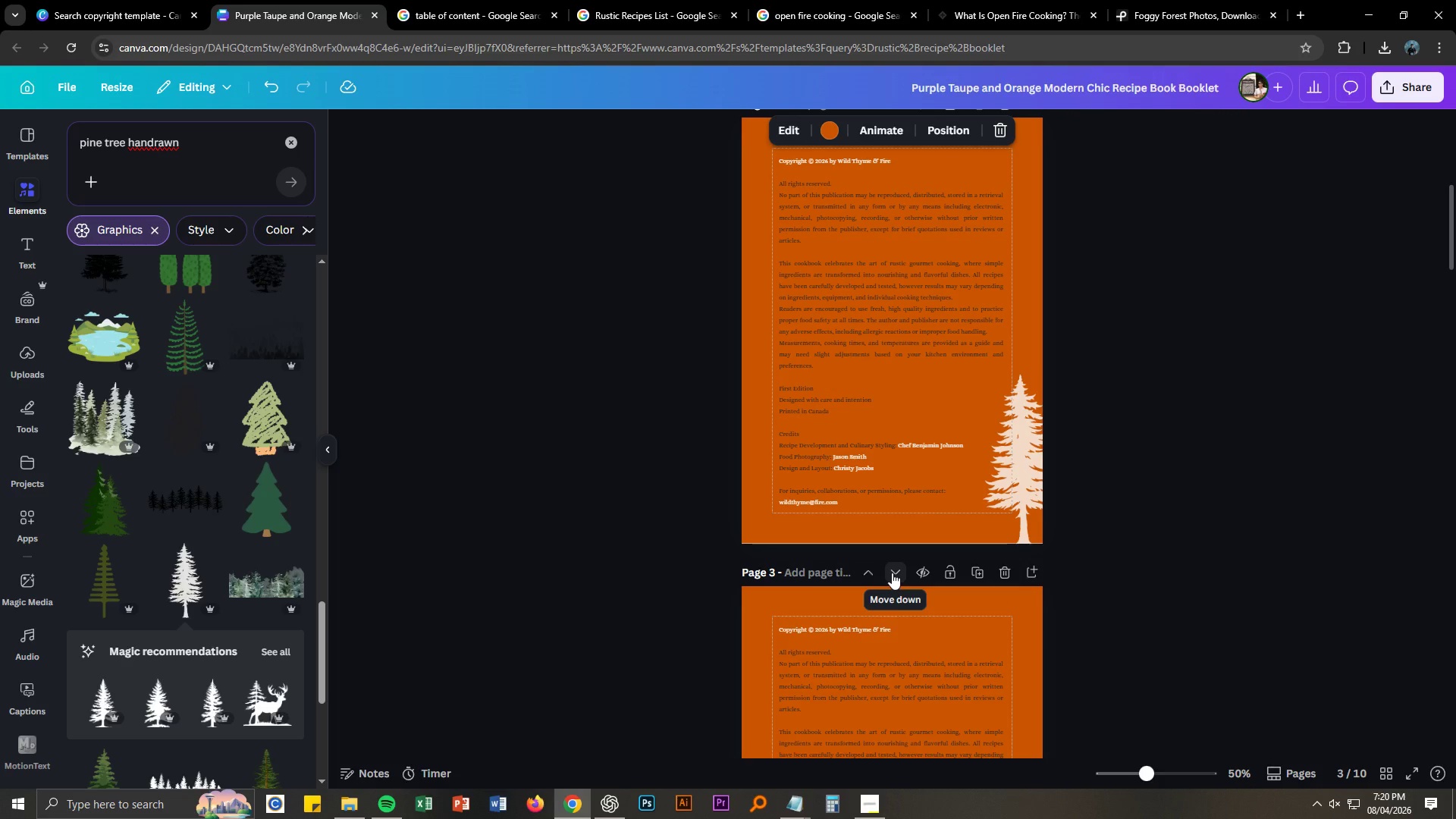 
left_click([892, 573])
 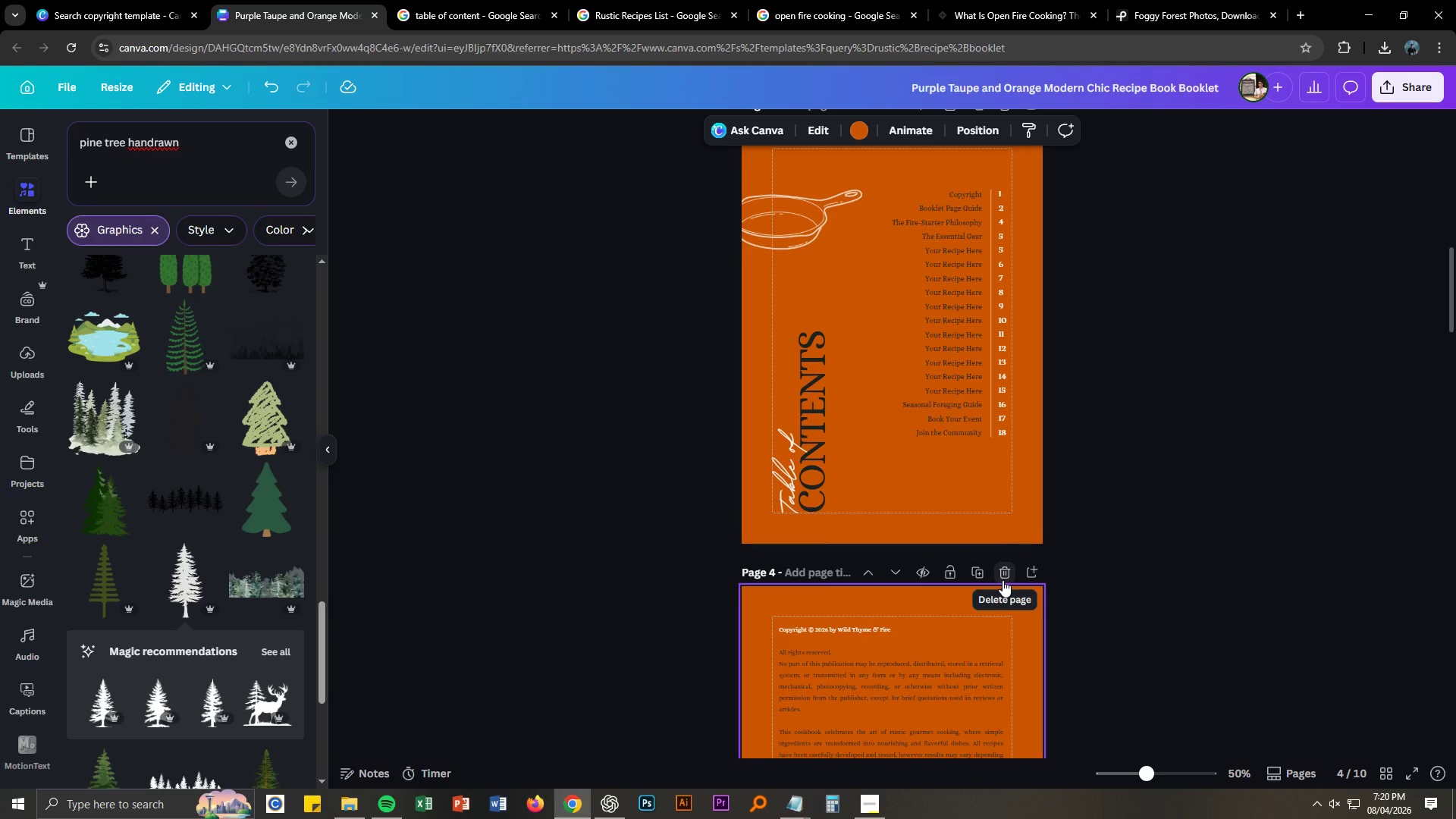 
scroll: coordinate [994, 567], scroll_direction: up, amount: 2.0
 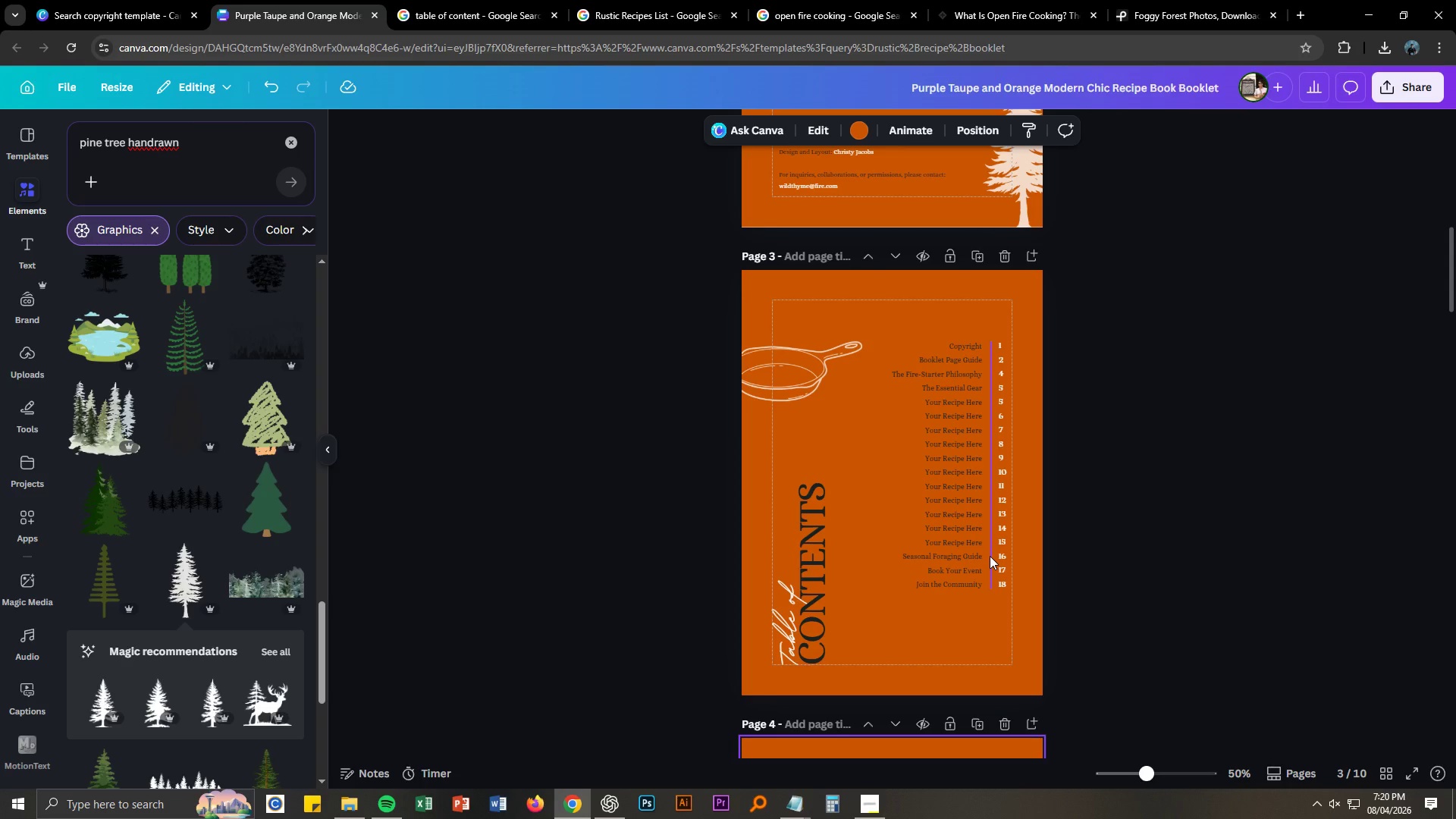 
wait(5.03)
 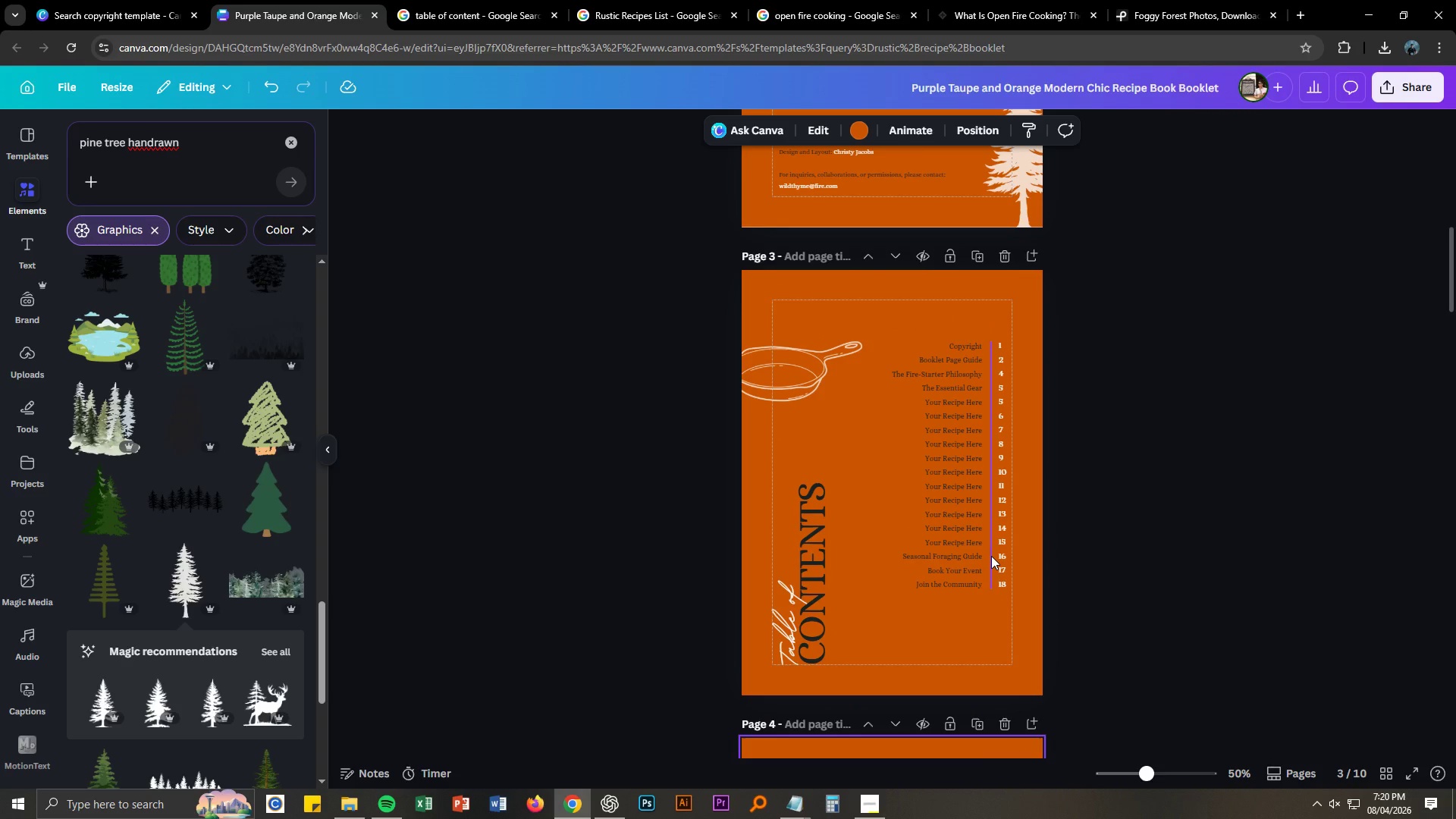 
scroll: coordinate [990, 558], scroll_direction: down, amount: 3.0
 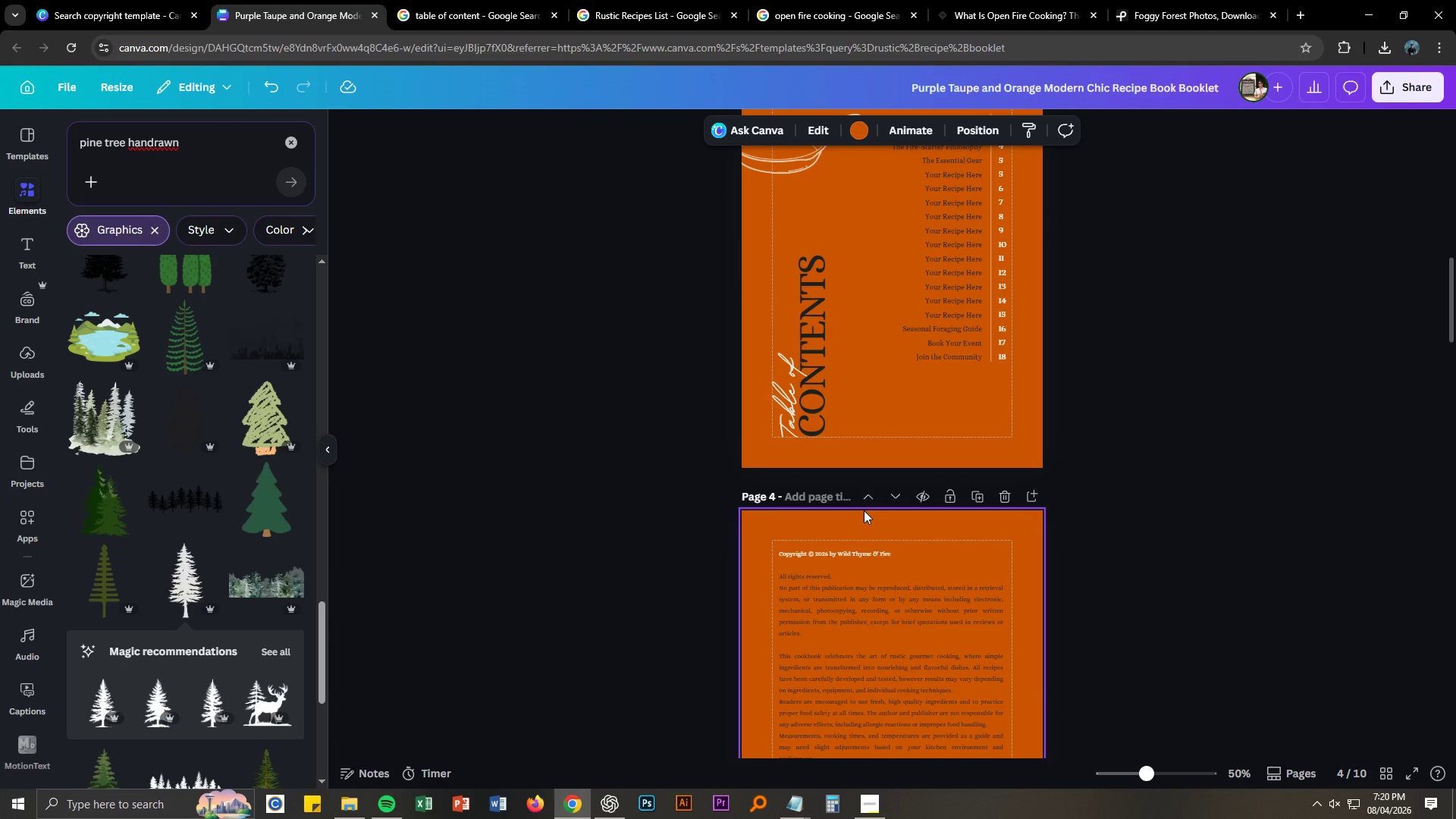 
scroll: coordinate [808, 460], scroll_direction: up, amount: 4.0
 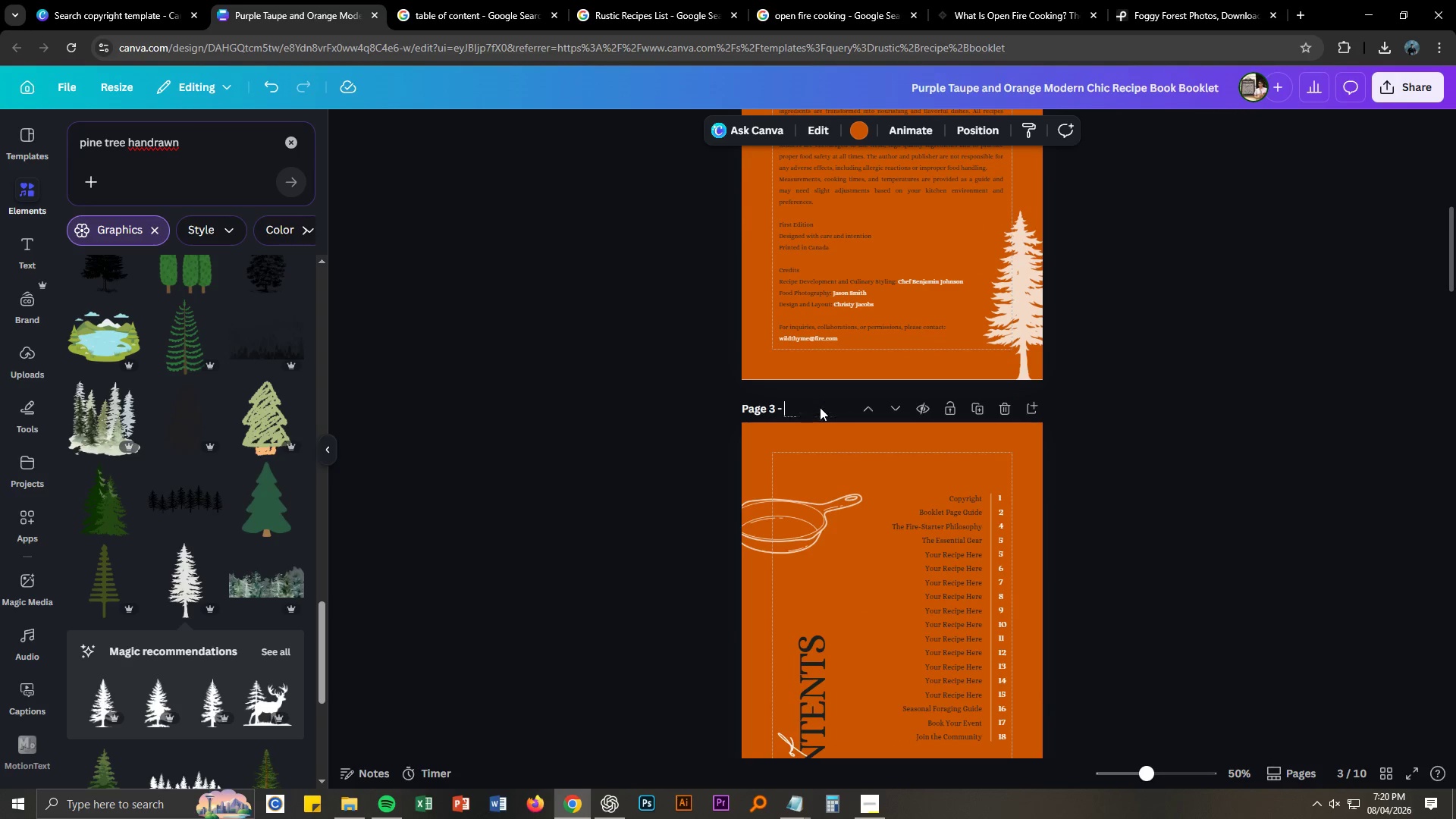 
double_click([820, 407])
 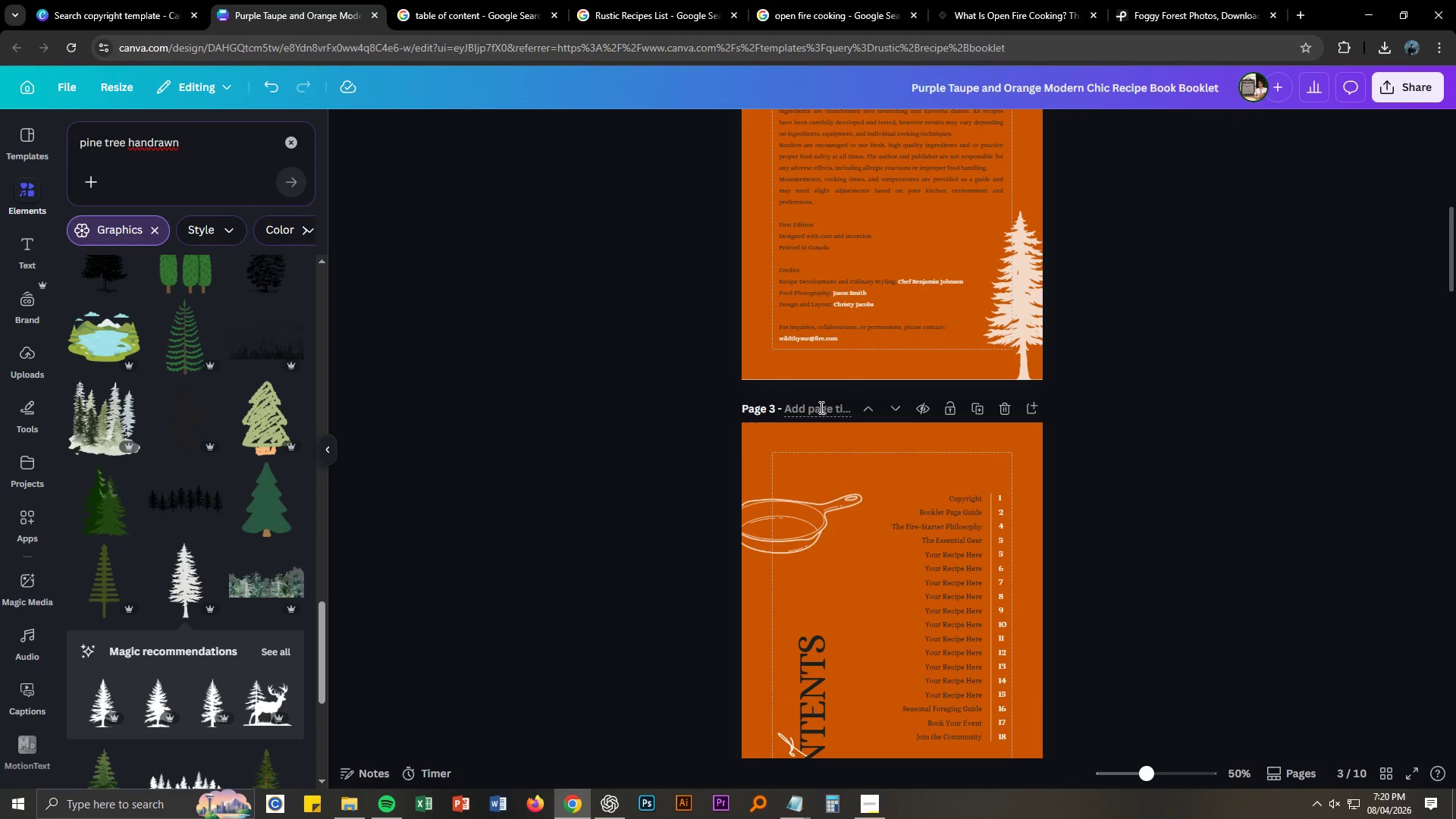 
triple_click([820, 407])
 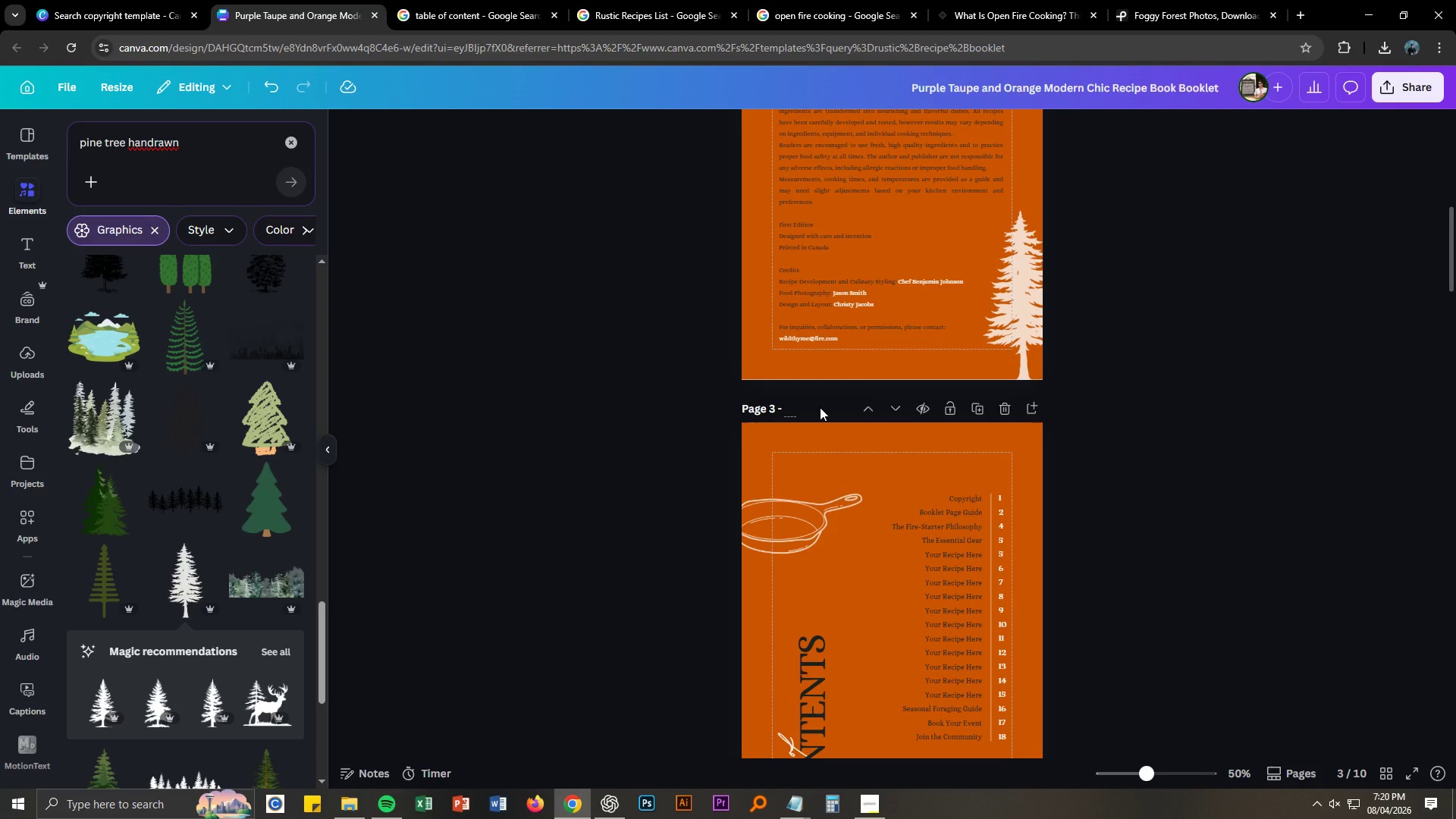 
type(Table of Contents)
 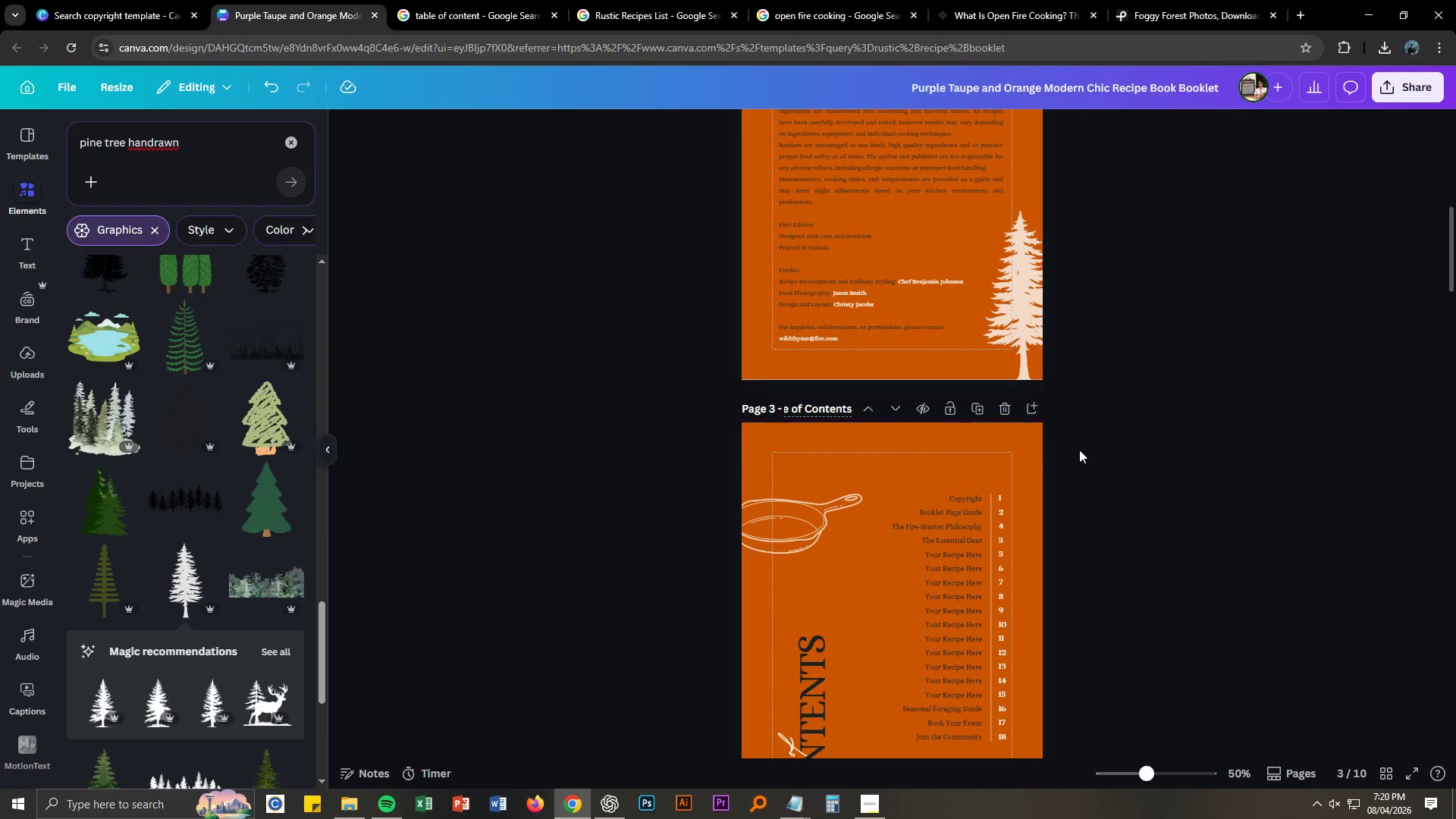 
scroll: coordinate [1078, 439], scroll_direction: up, amount: 5.0
 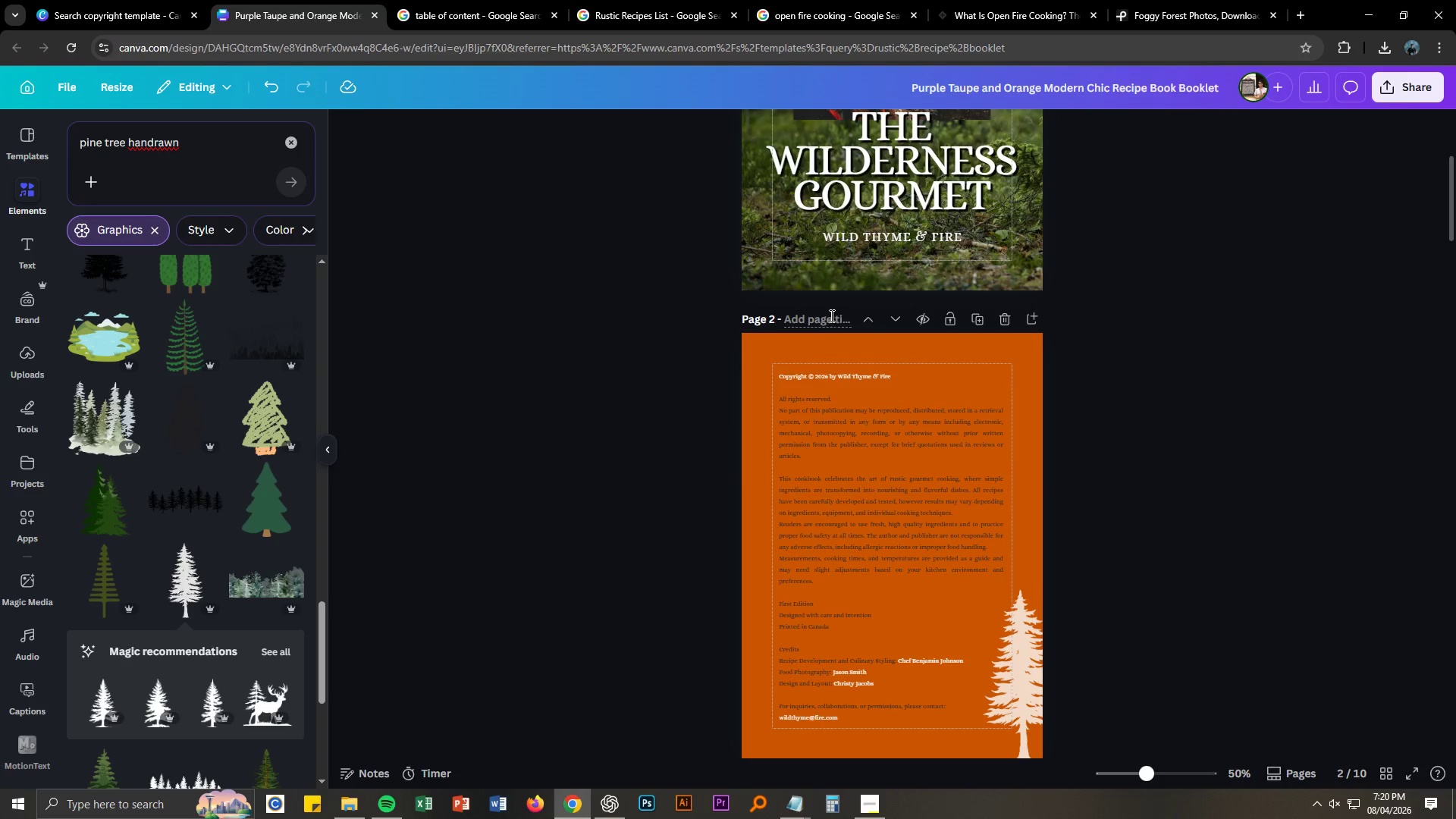 
double_click([830, 315])
 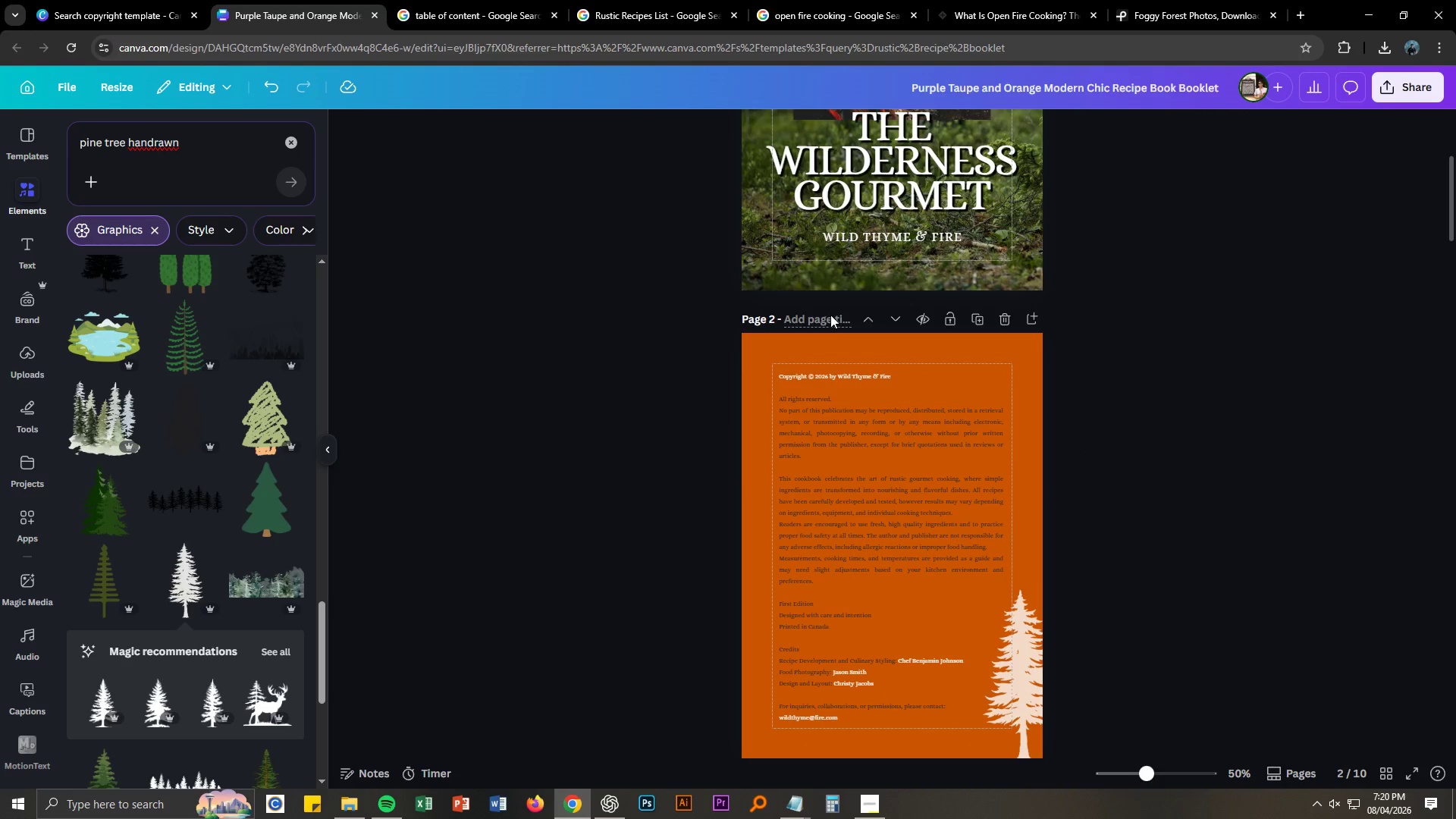 
triple_click([830, 315])
 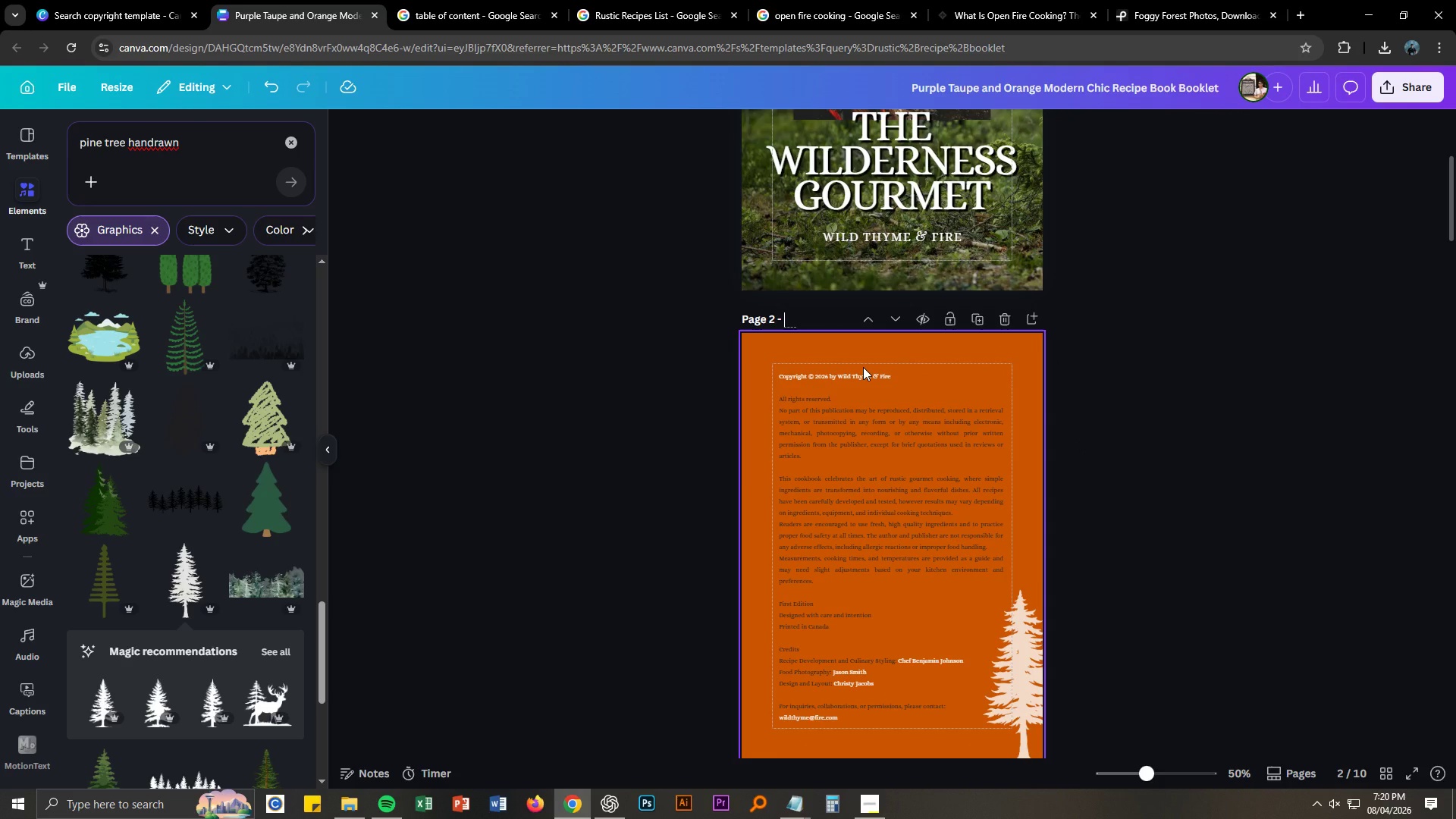 
type(Copyright)
 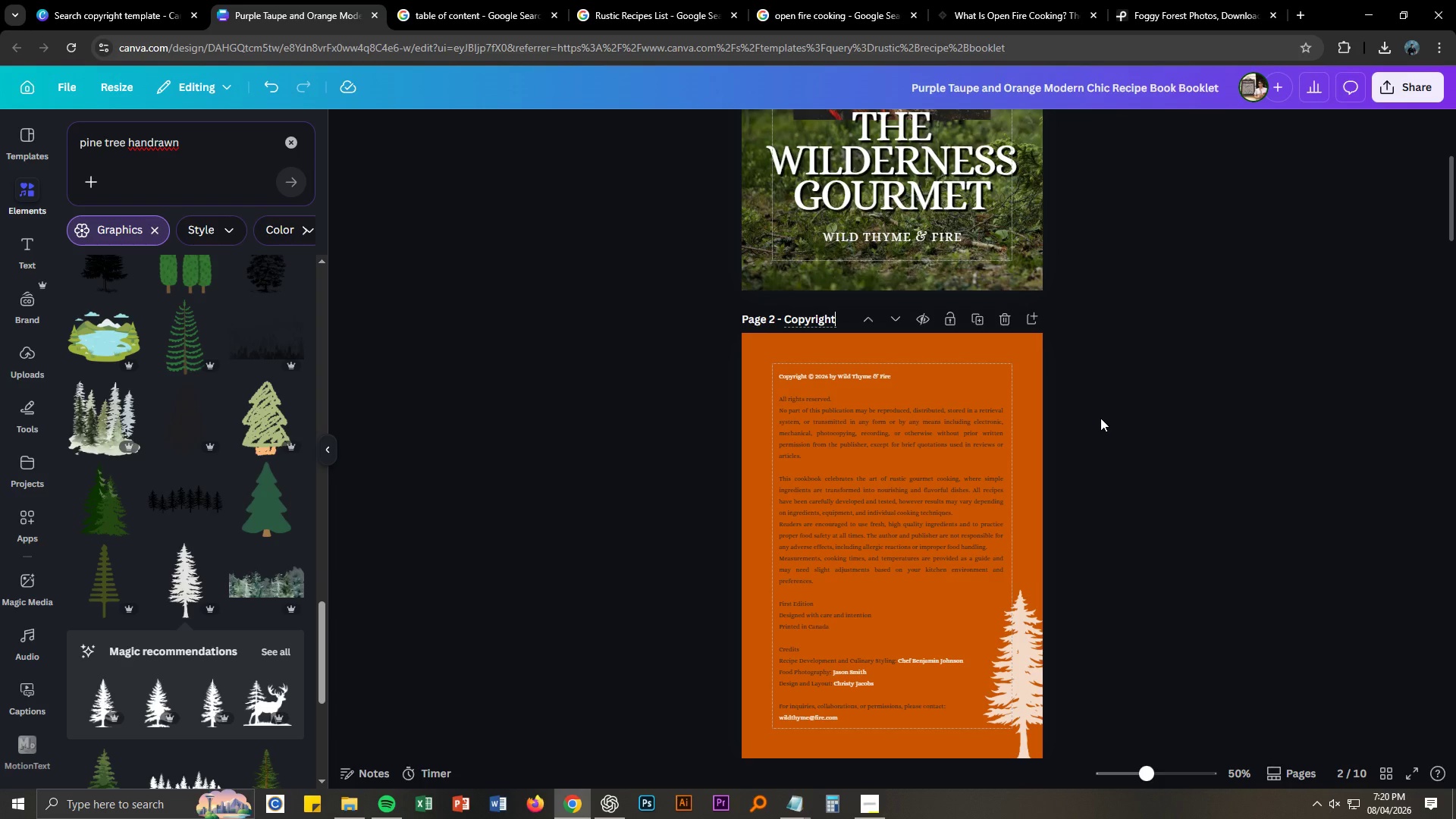 
left_click([880, 374])
 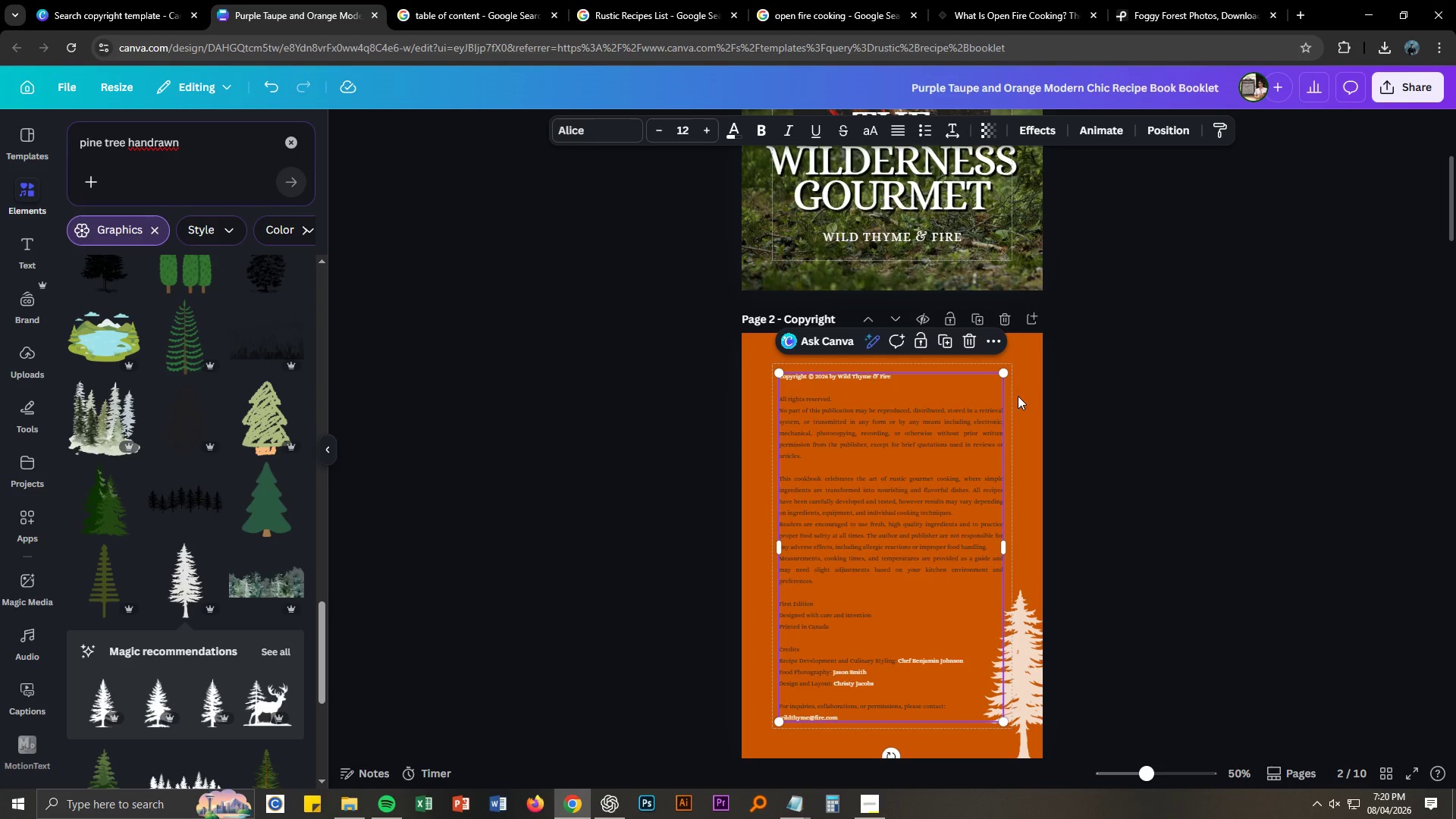 
left_click([1142, 422])
 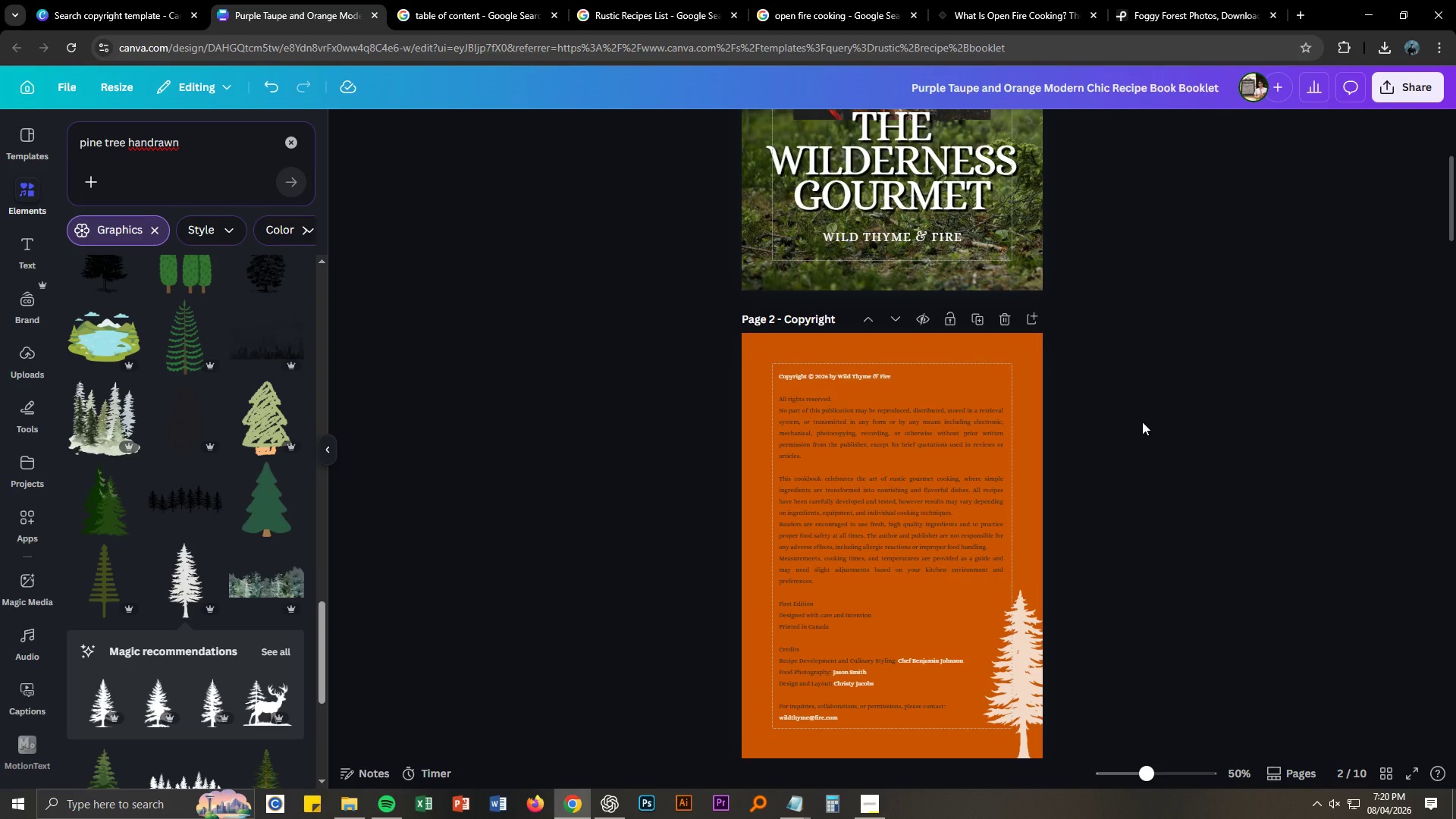 
scroll: coordinate [1123, 430], scroll_direction: down, amount: 15.0
 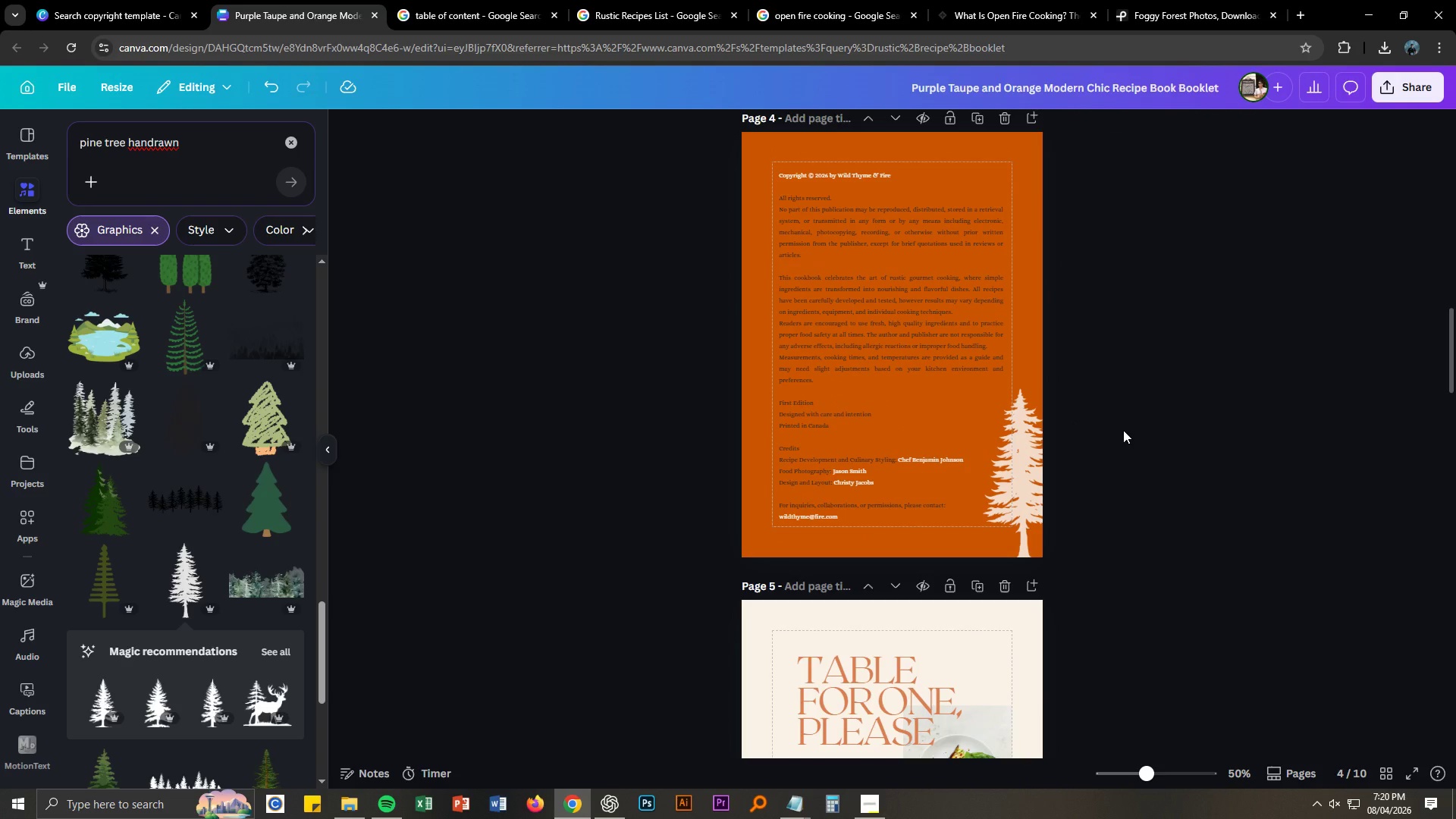 
scroll: coordinate [1123, 430], scroll_direction: up, amount: 2.0
 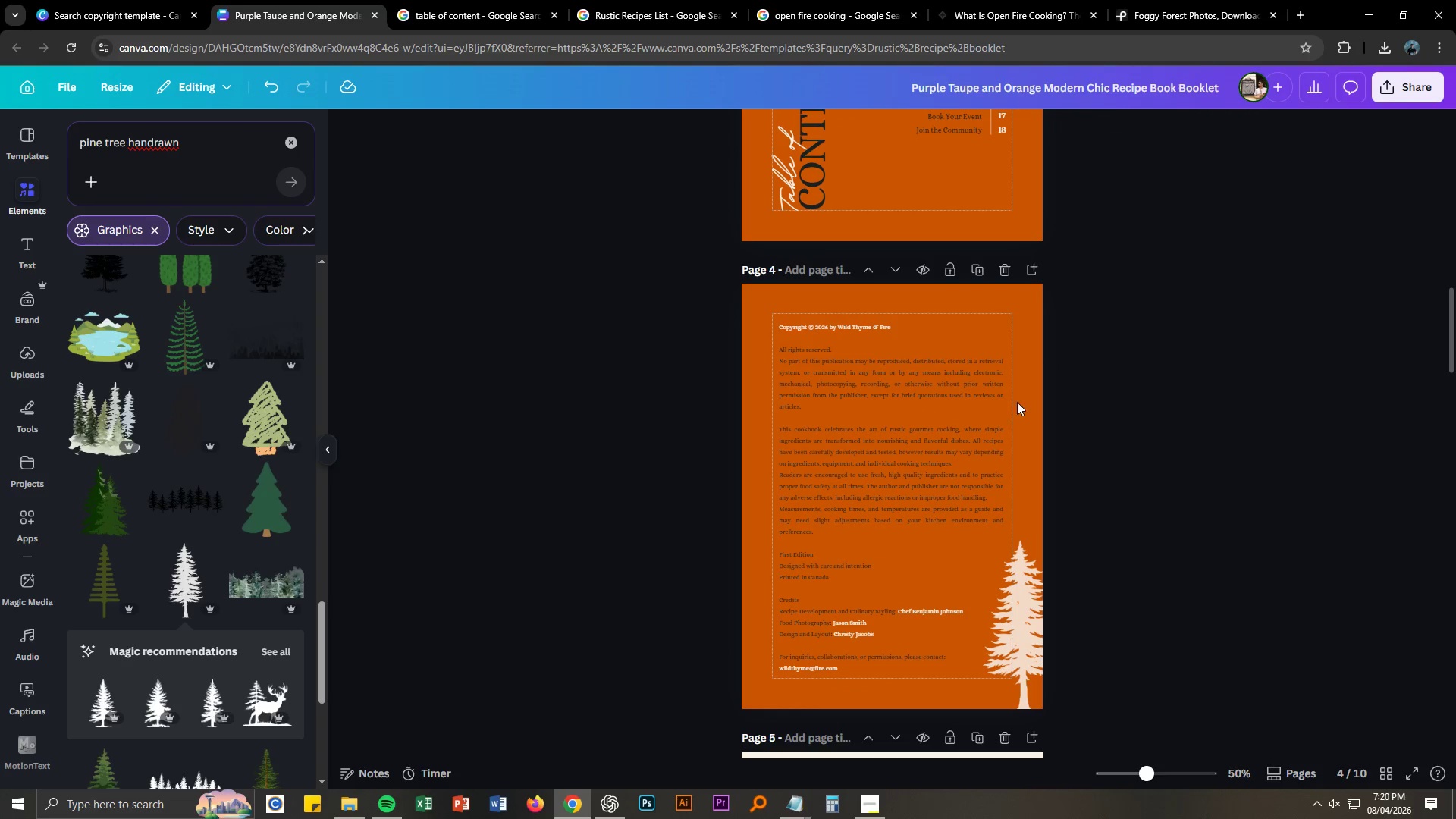 
left_click([821, 269])
 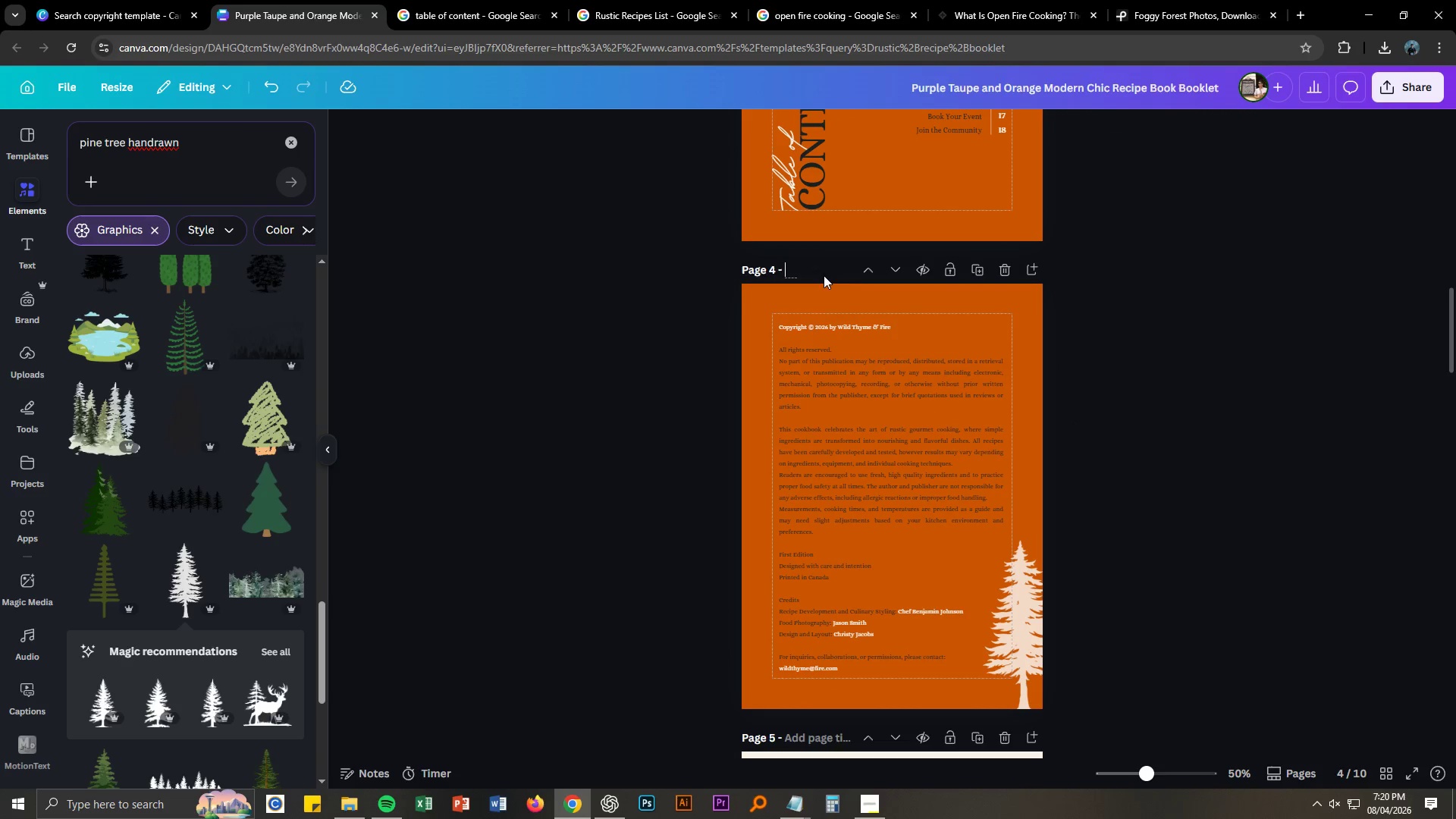 
key(Alt+AltLeft)
 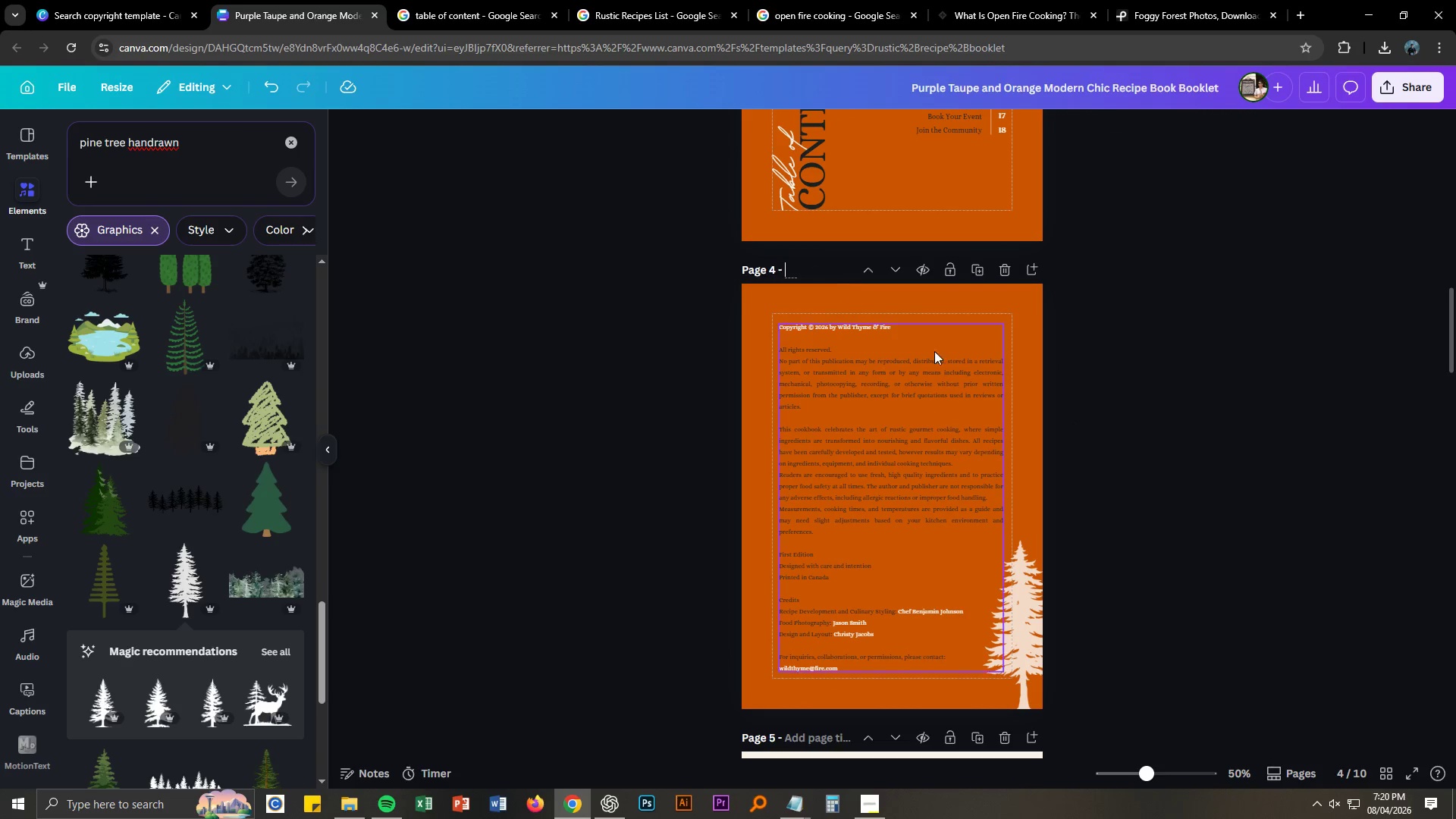 
key(Alt+Tab)